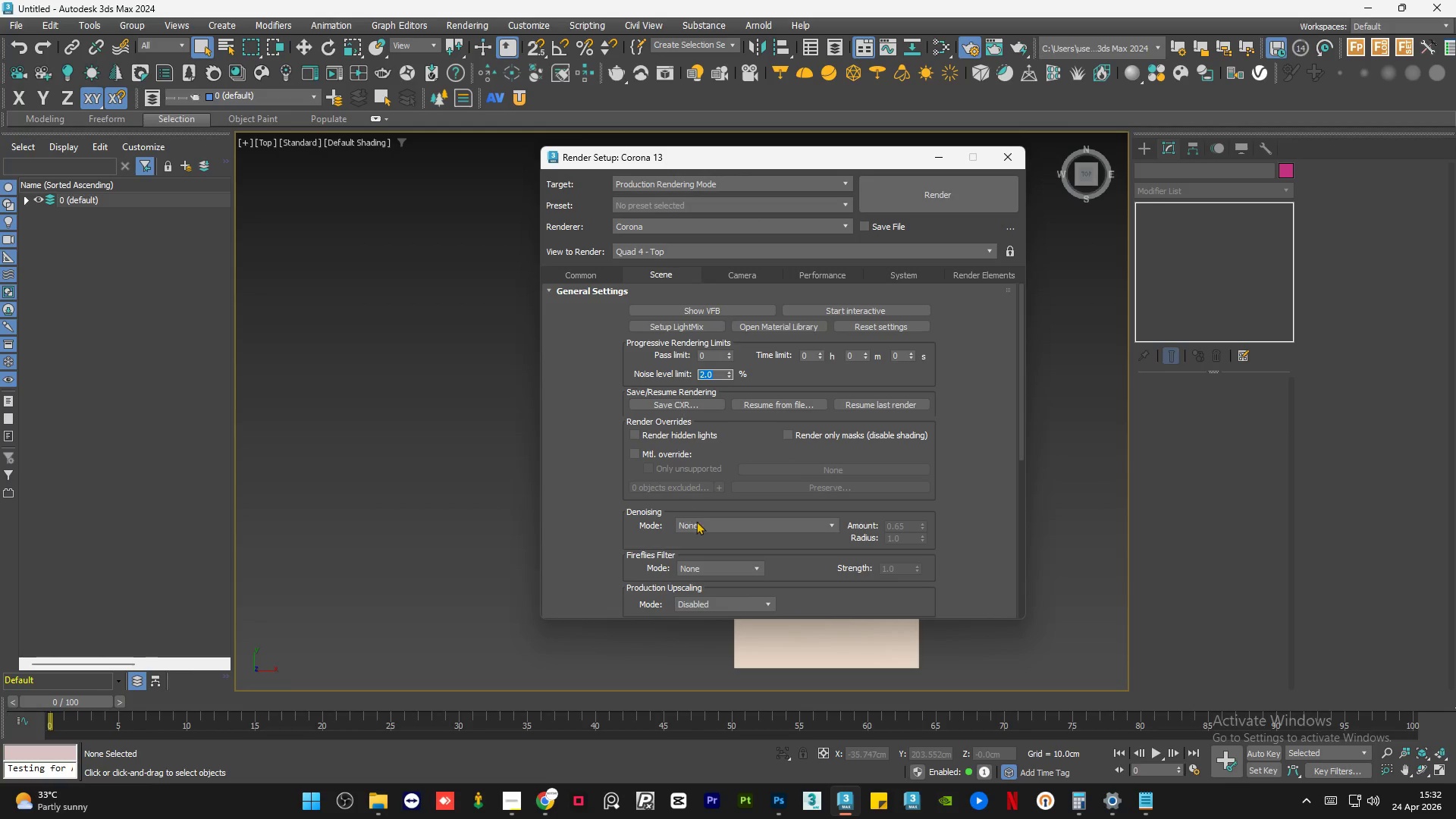 
left_click([701, 524])
 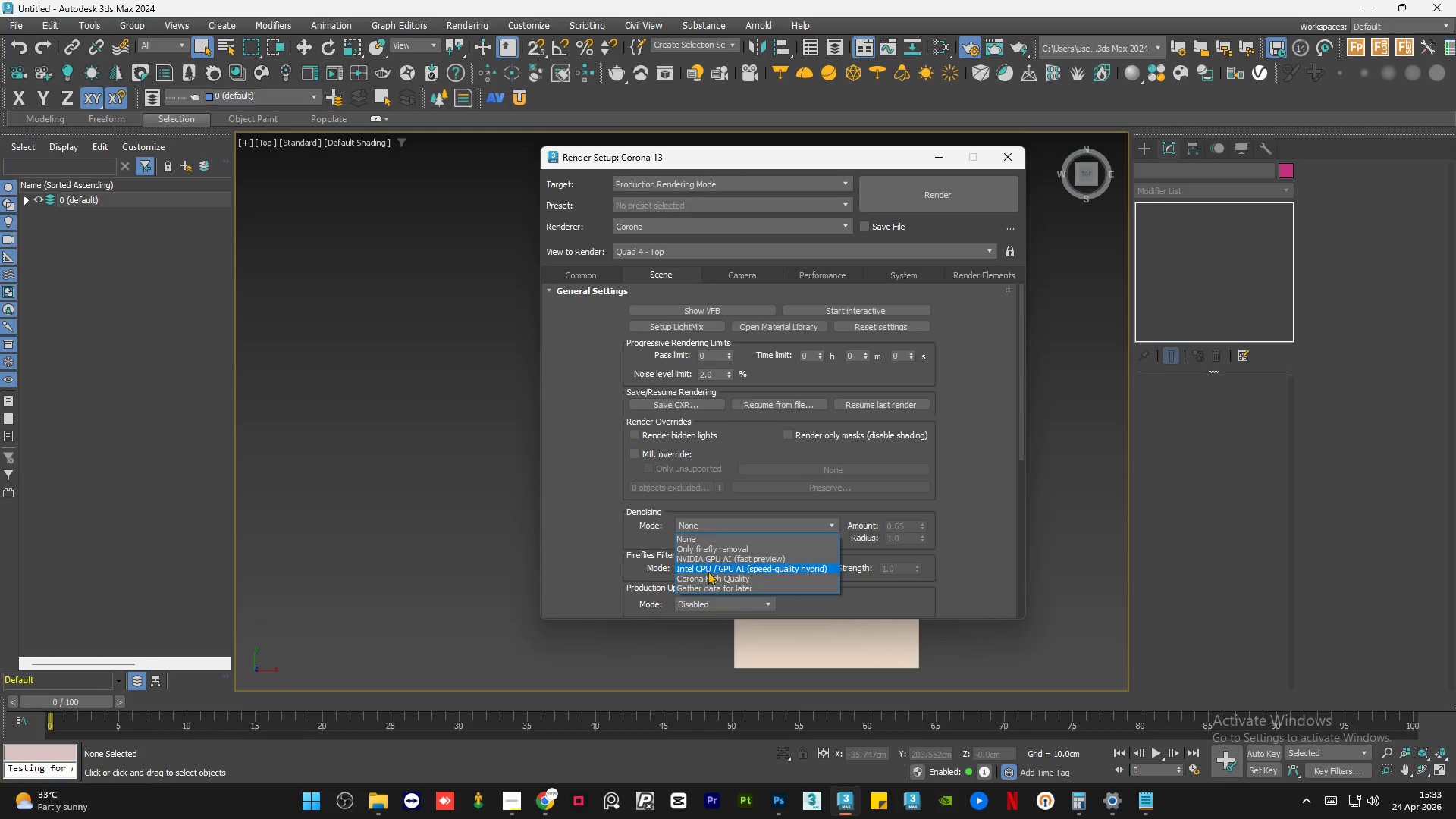 
left_click([708, 574])
 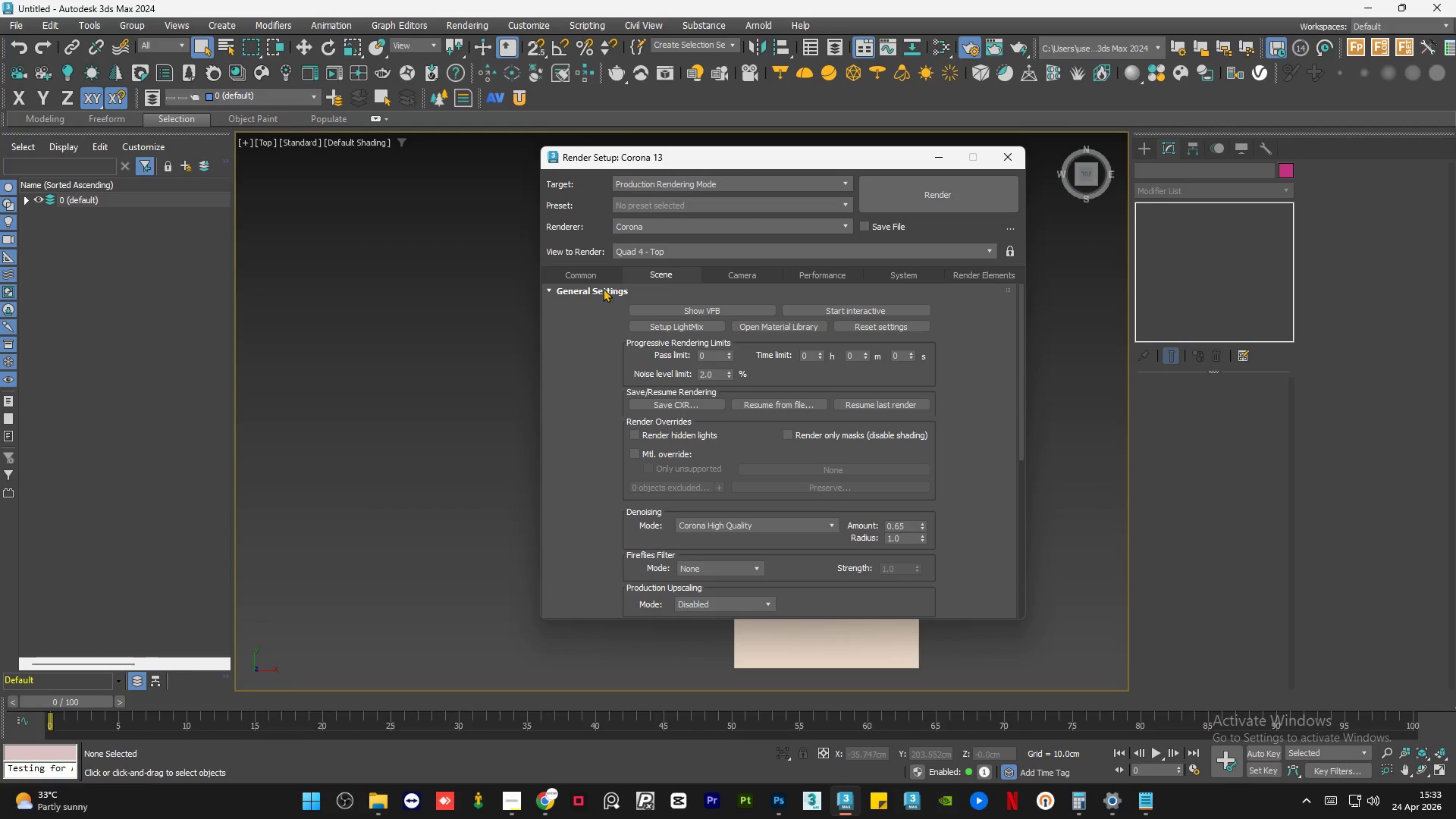 
left_click([598, 274])
 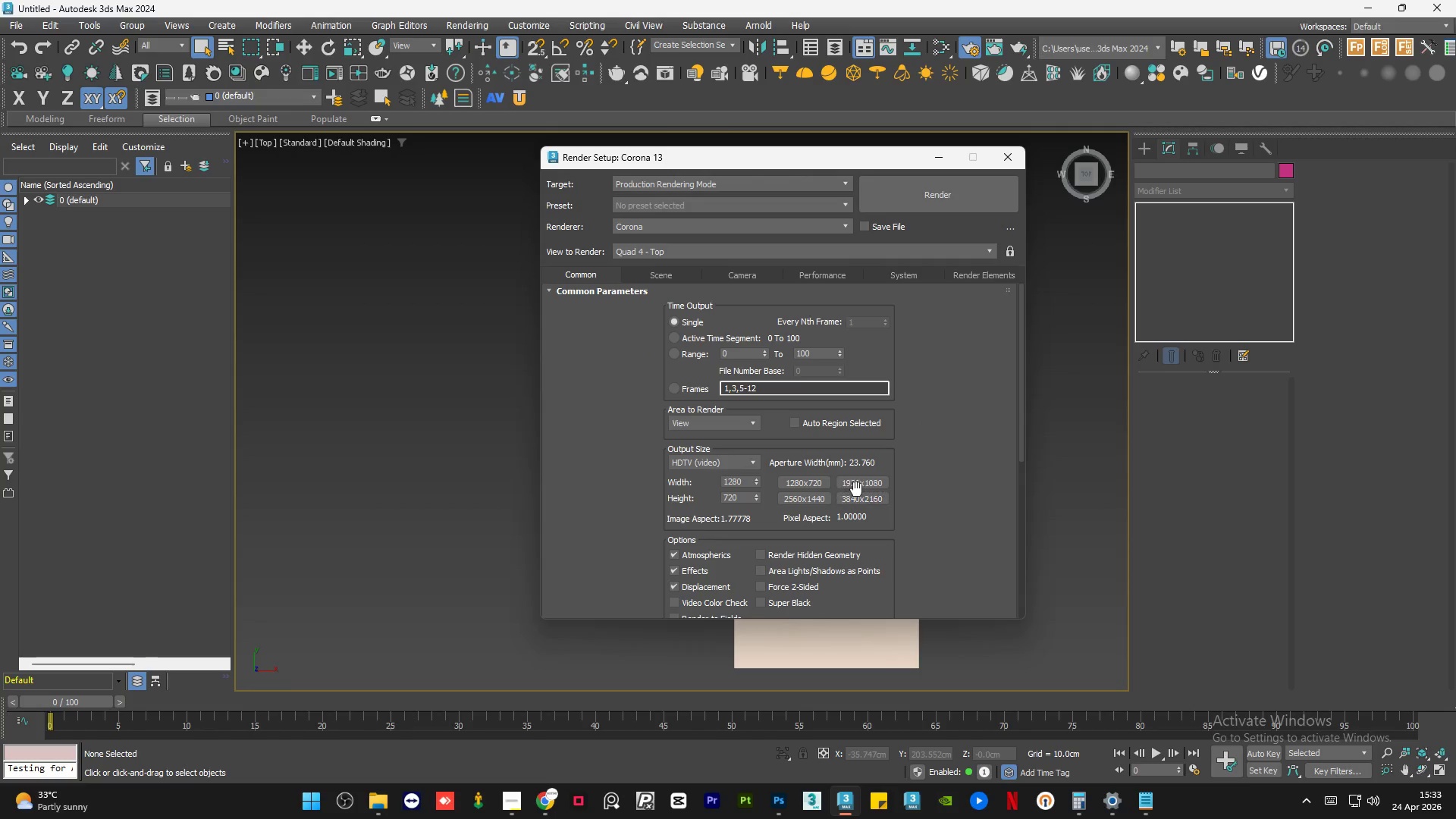 
left_click([859, 485])
 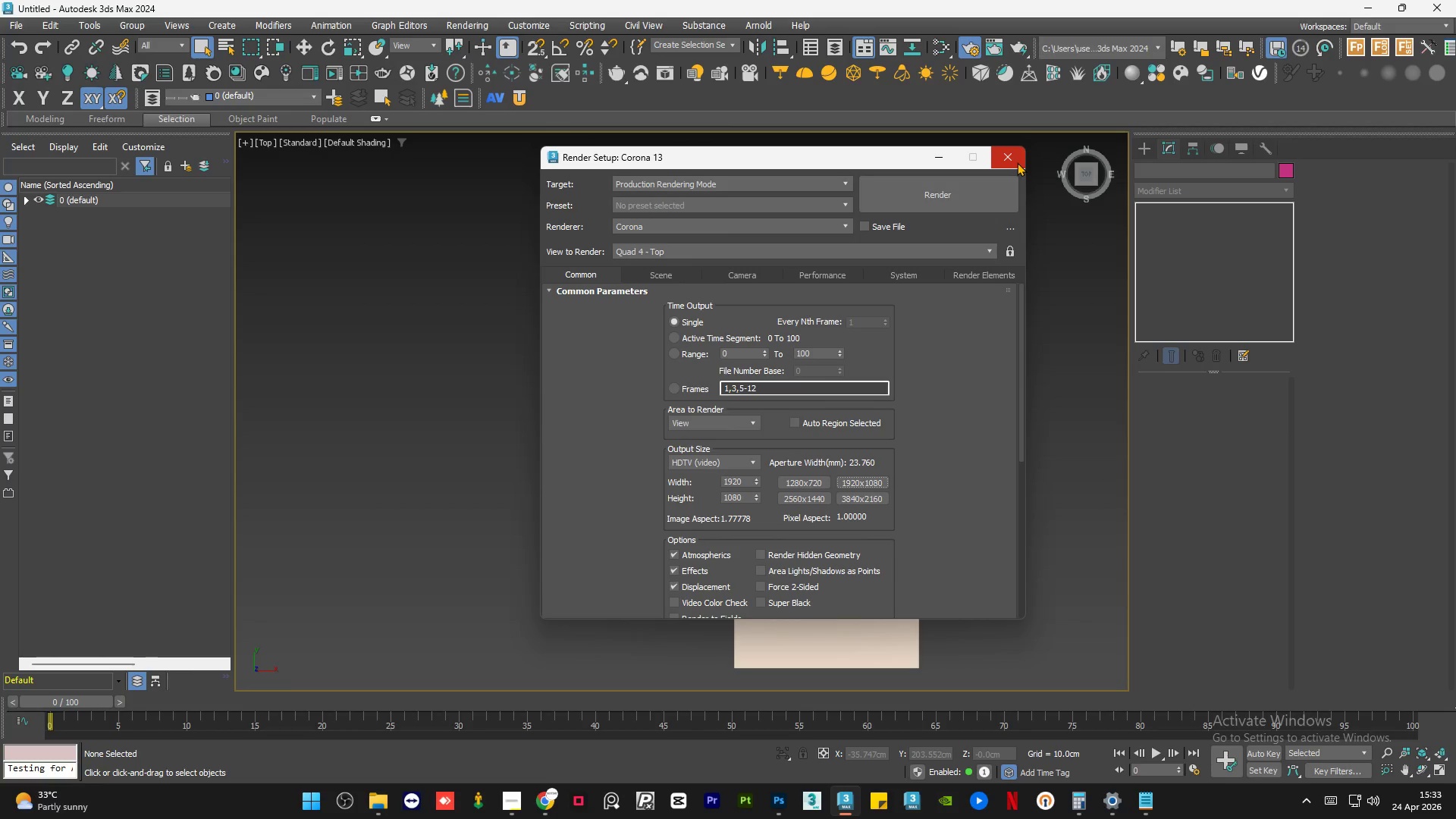 
left_click([1017, 162])
 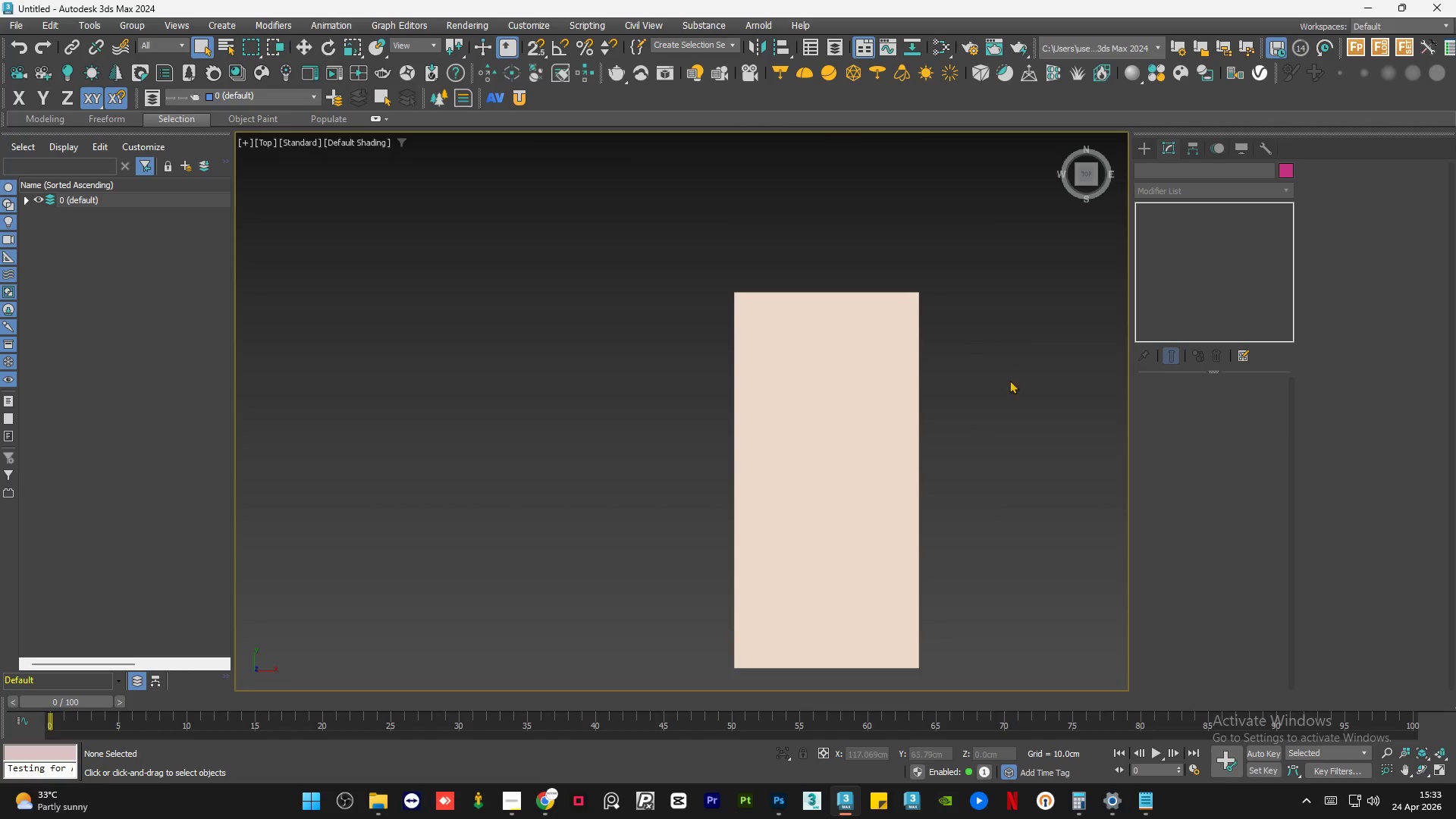 
left_click([1009, 414])
 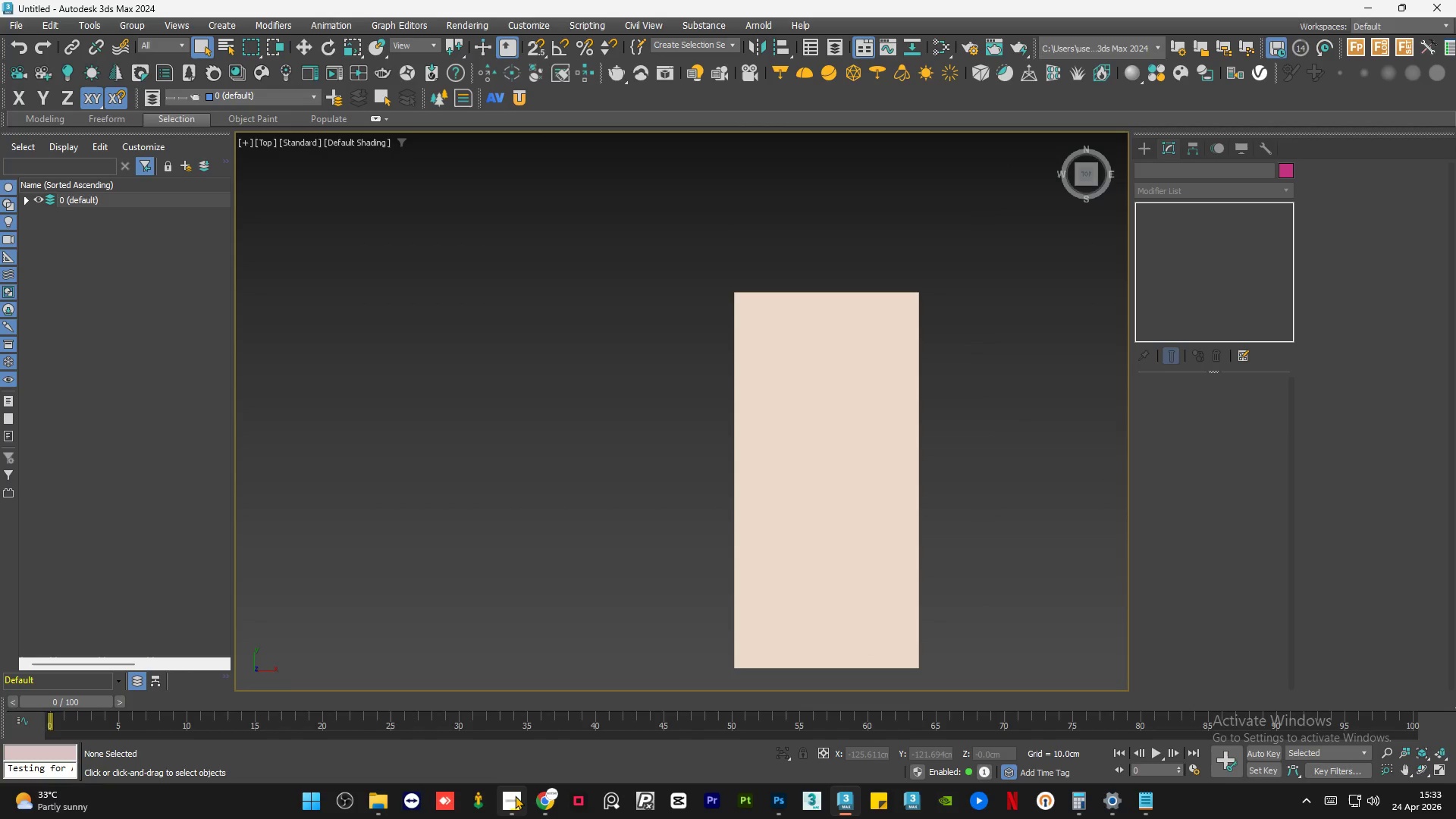 
left_click([504, 811])